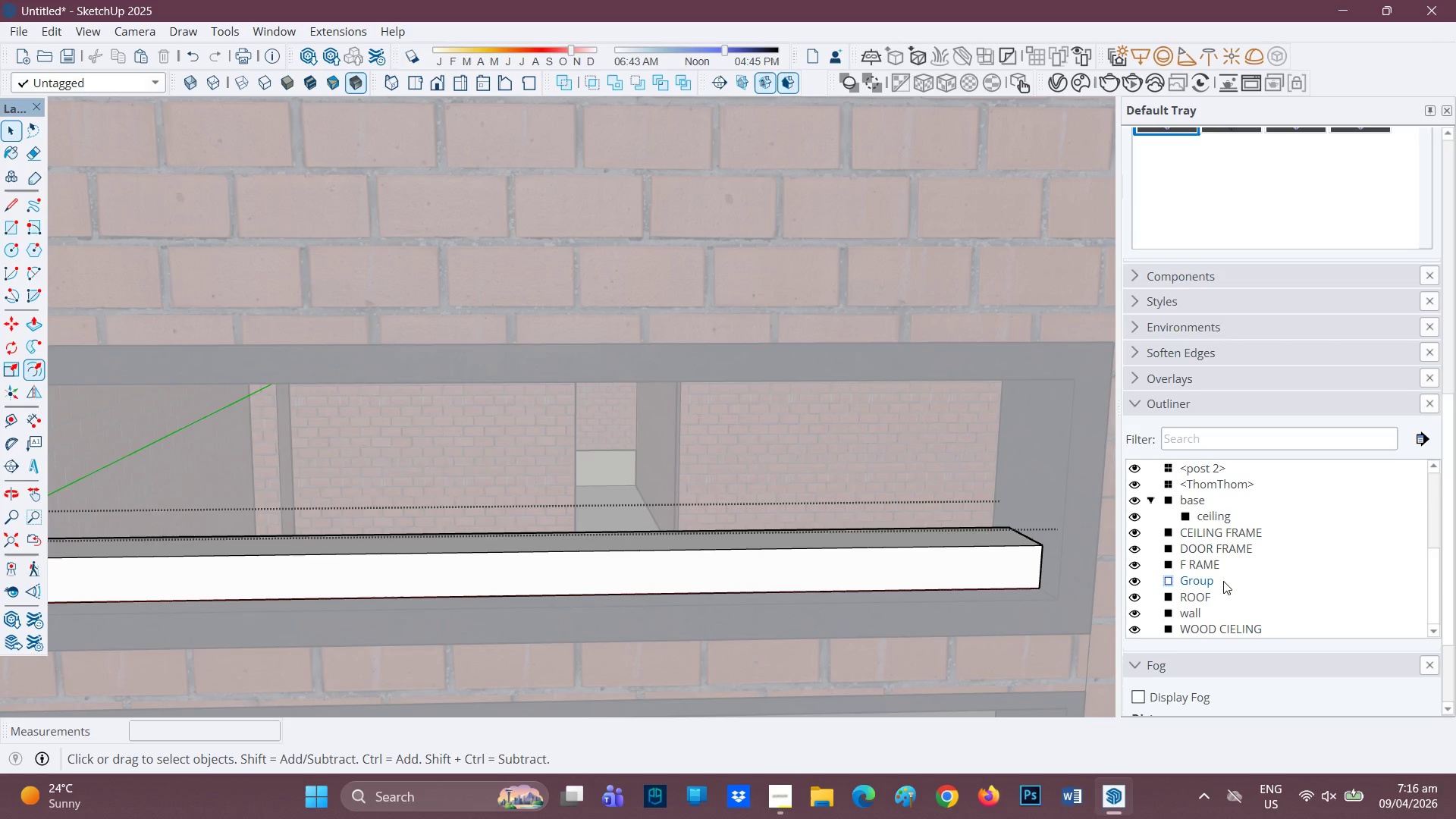 
triple_click([1223, 581])
 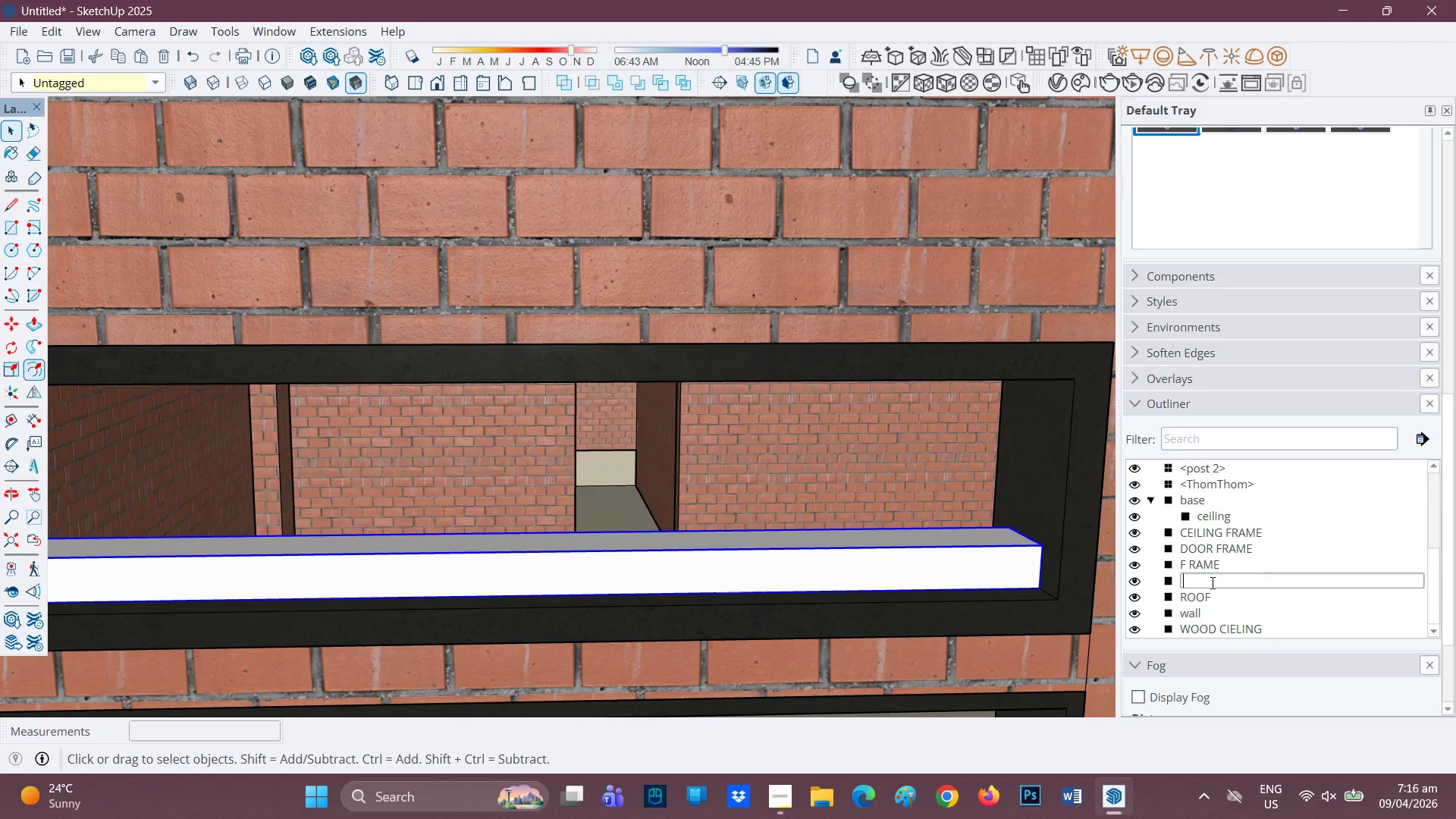 
type(GLASS)
 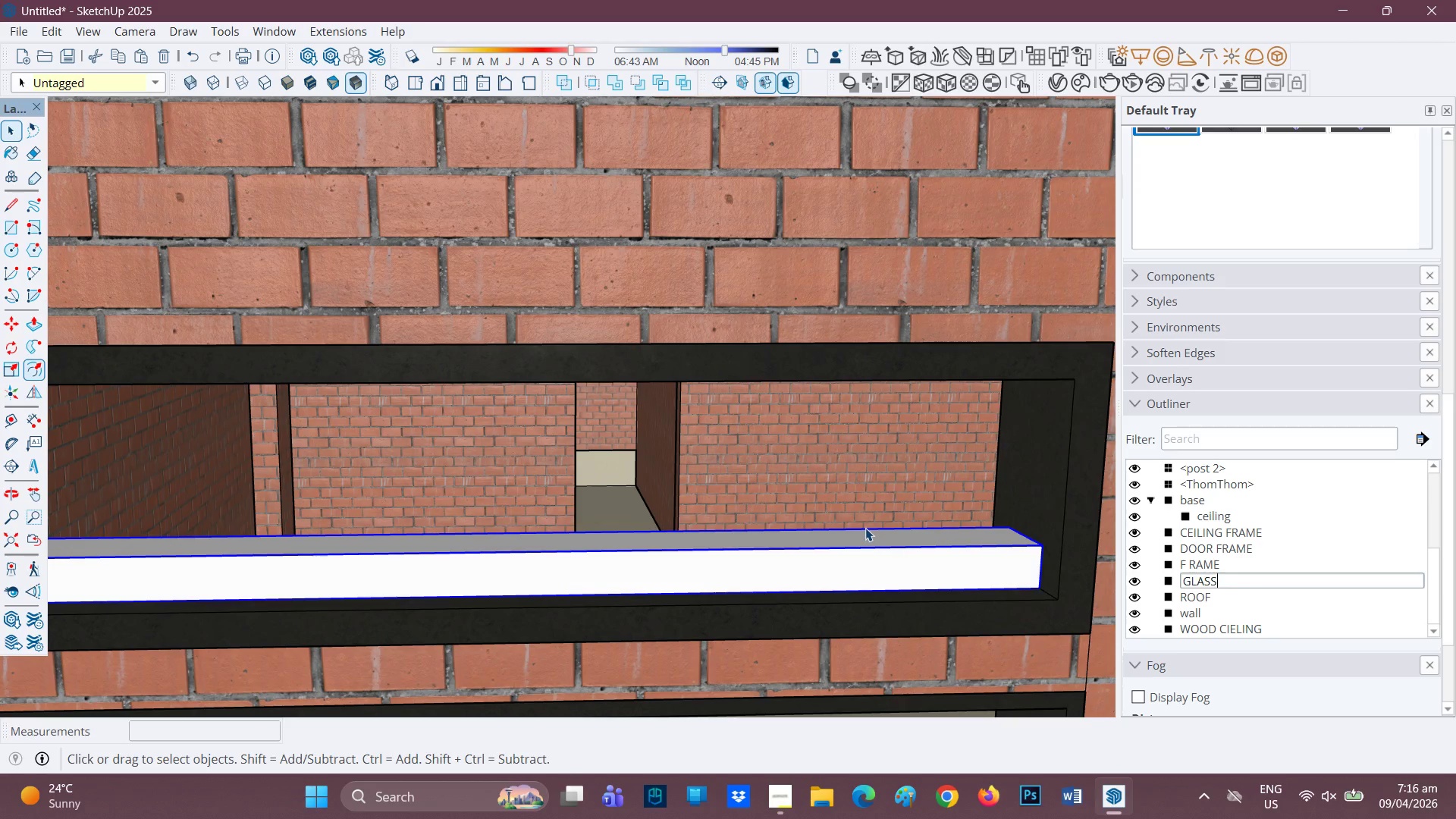 
left_click([855, 548])
 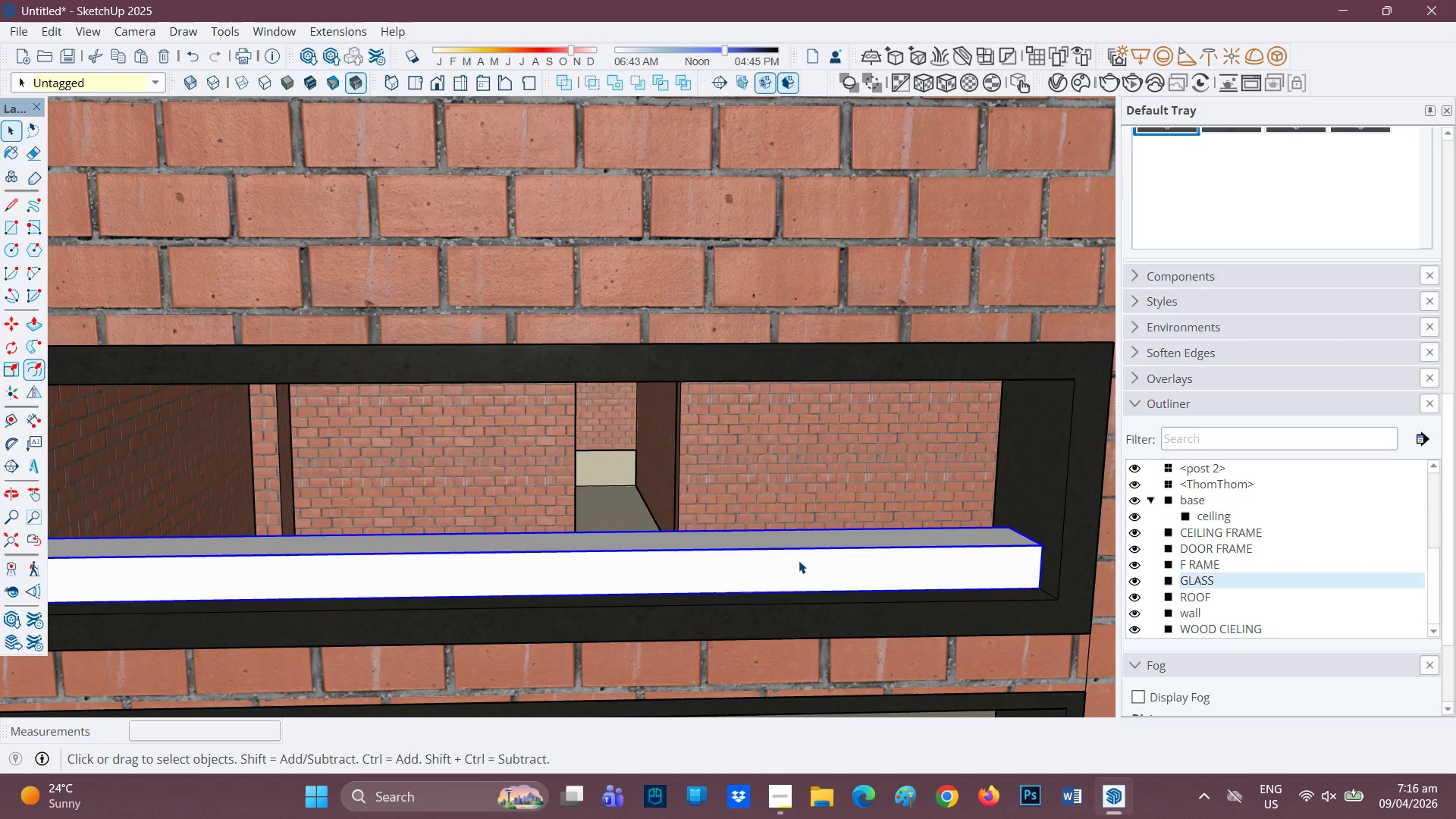 
double_click([799, 560])
 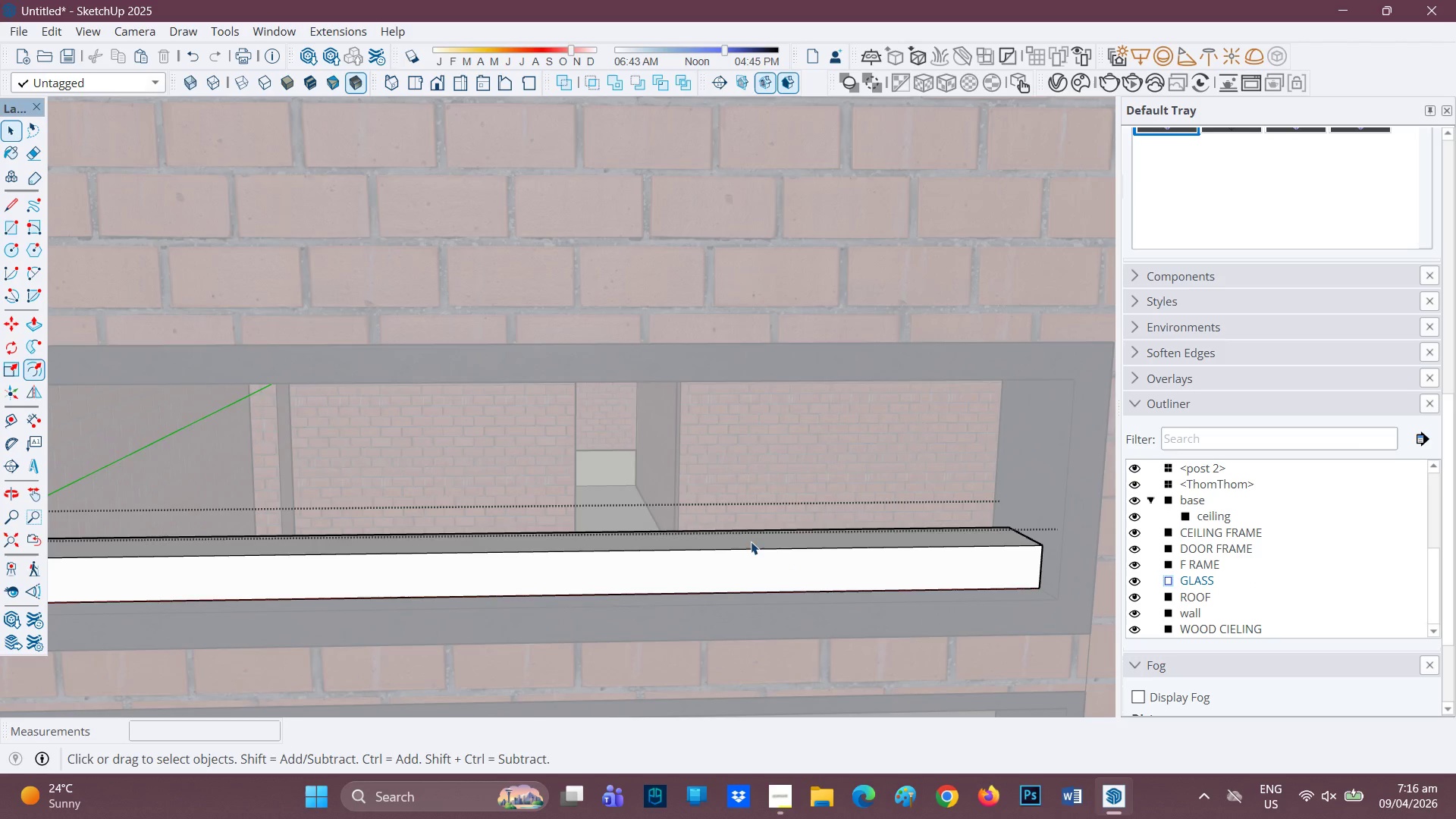 
scroll: coordinate [751, 541], scroll_direction: down, amount: 1.0
 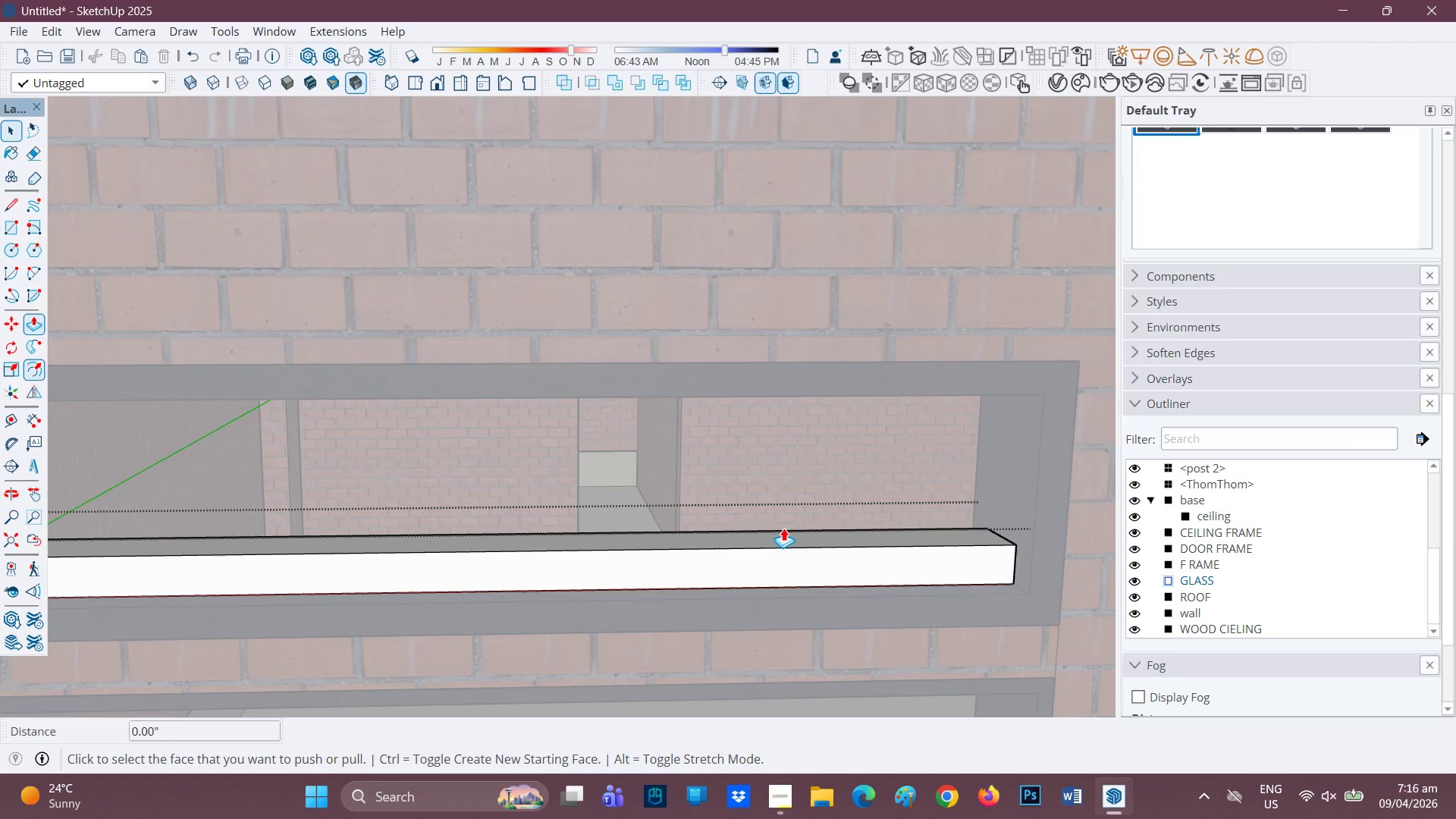 
key(P)
 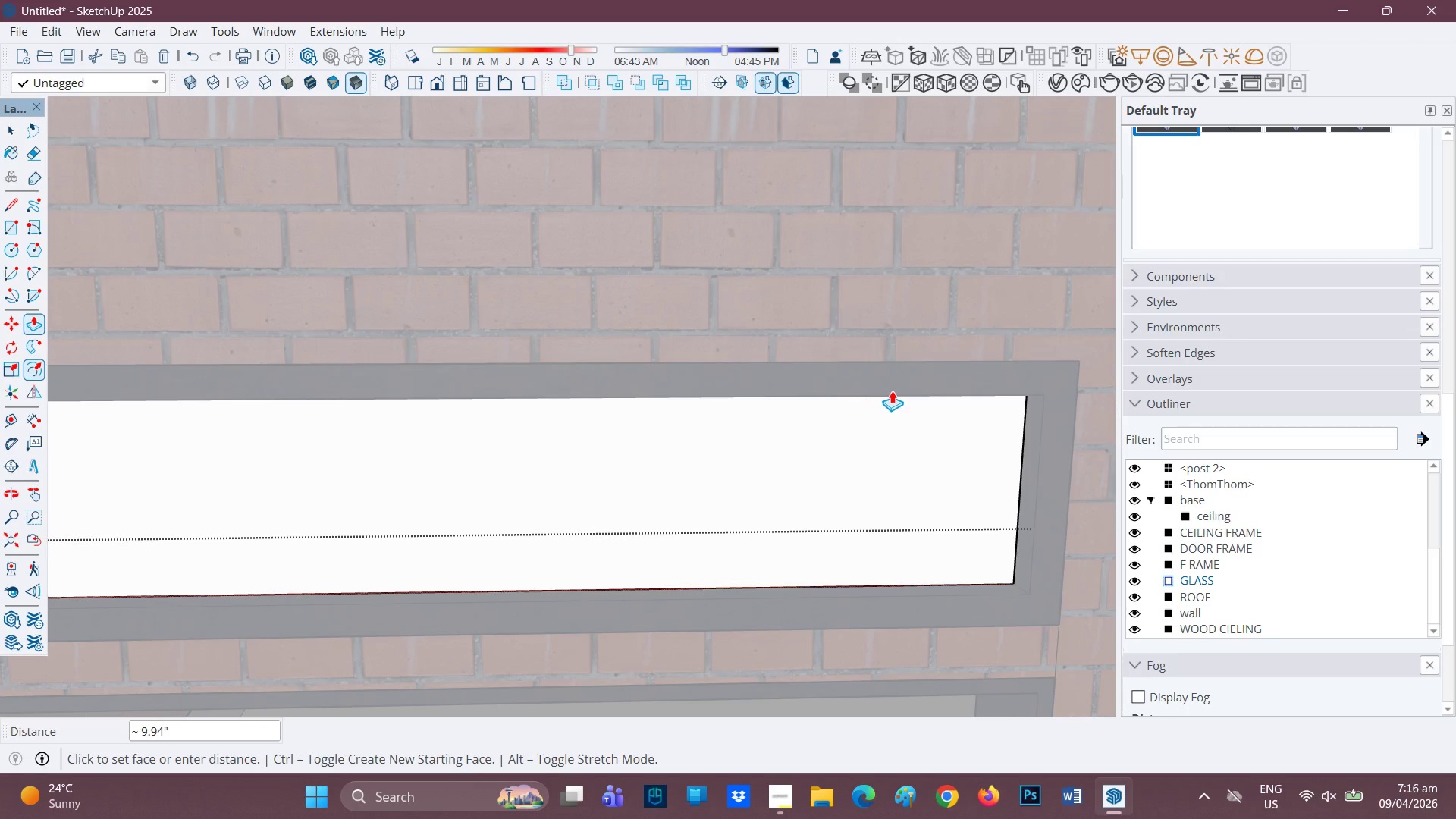 
left_click([892, 392])
 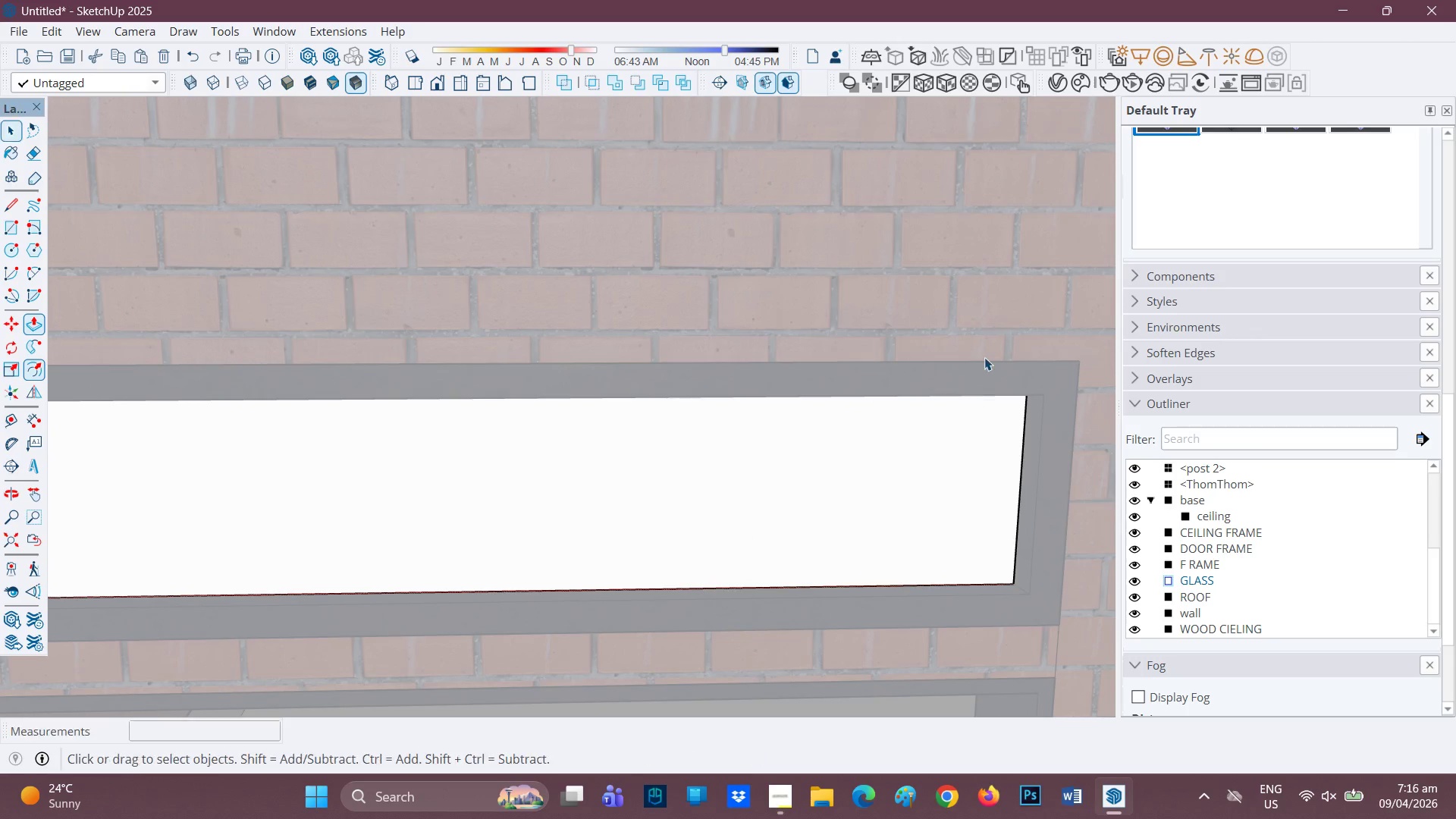 
key(Space)
 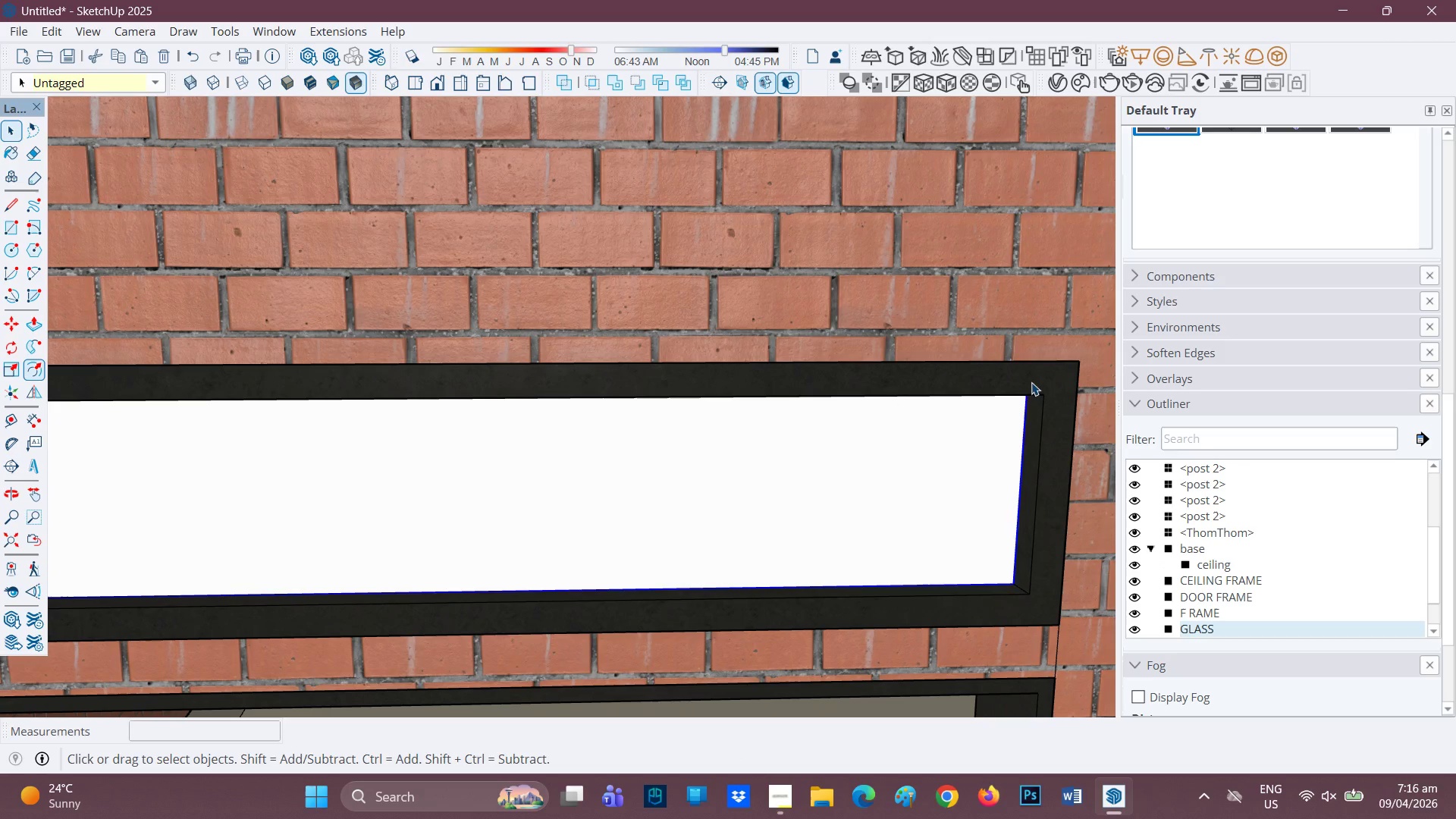 
scroll: coordinate [1255, 224], scroll_direction: up, amount: 4.0
 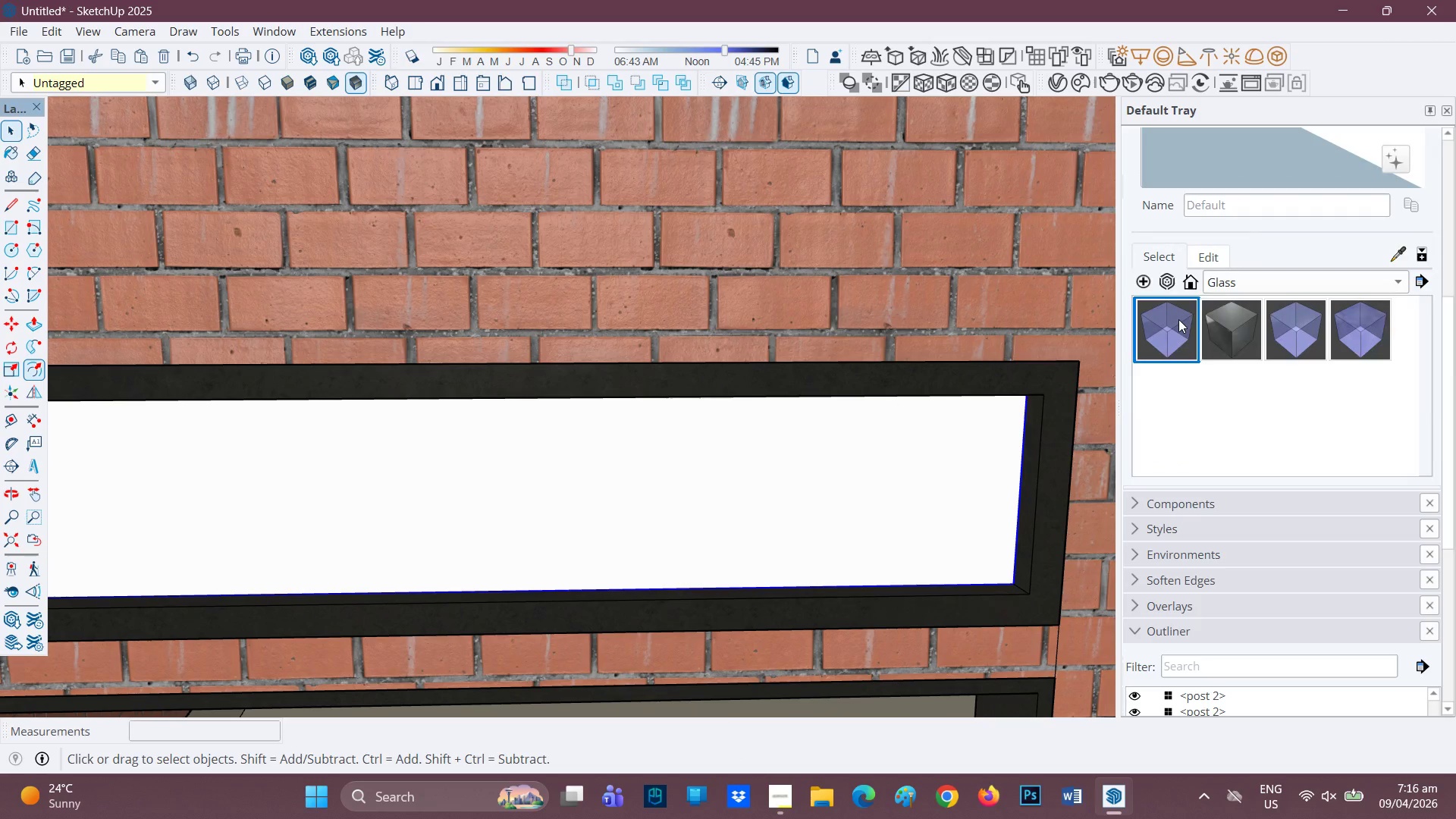 
left_click([1178, 319])
 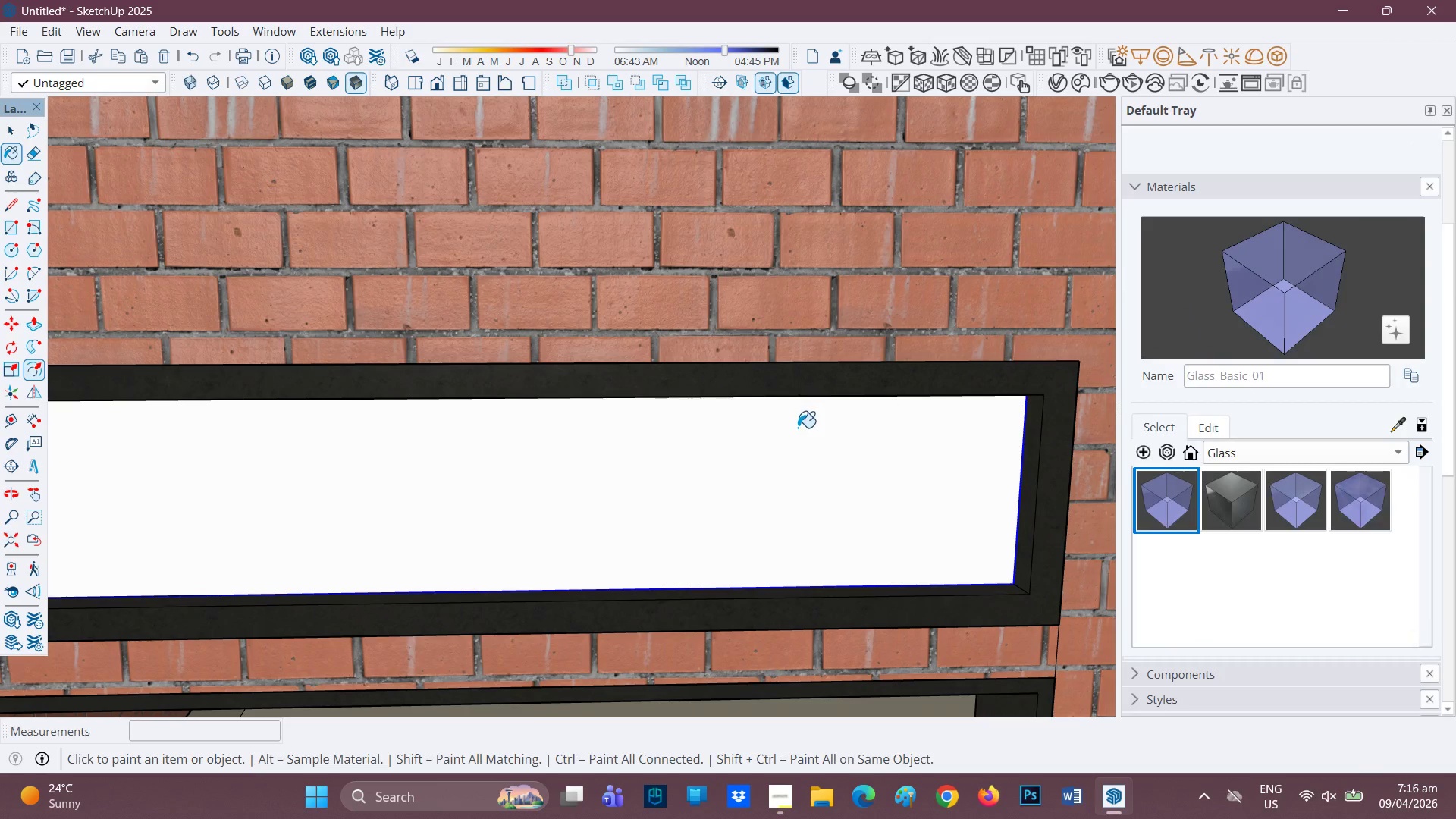 
left_click([798, 428])
 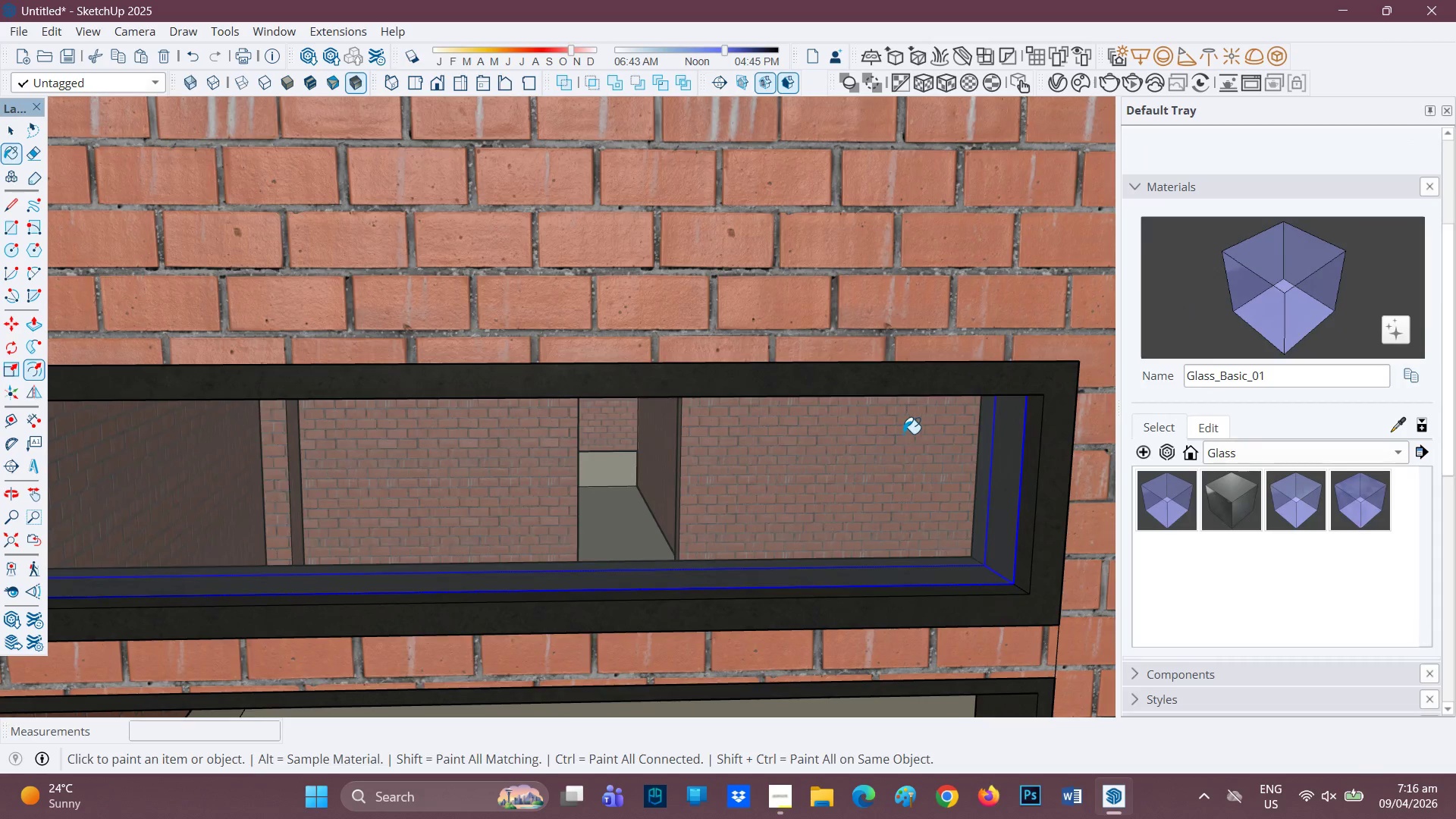 
scroll: coordinate [802, 495], scroll_direction: down, amount: 16.0
 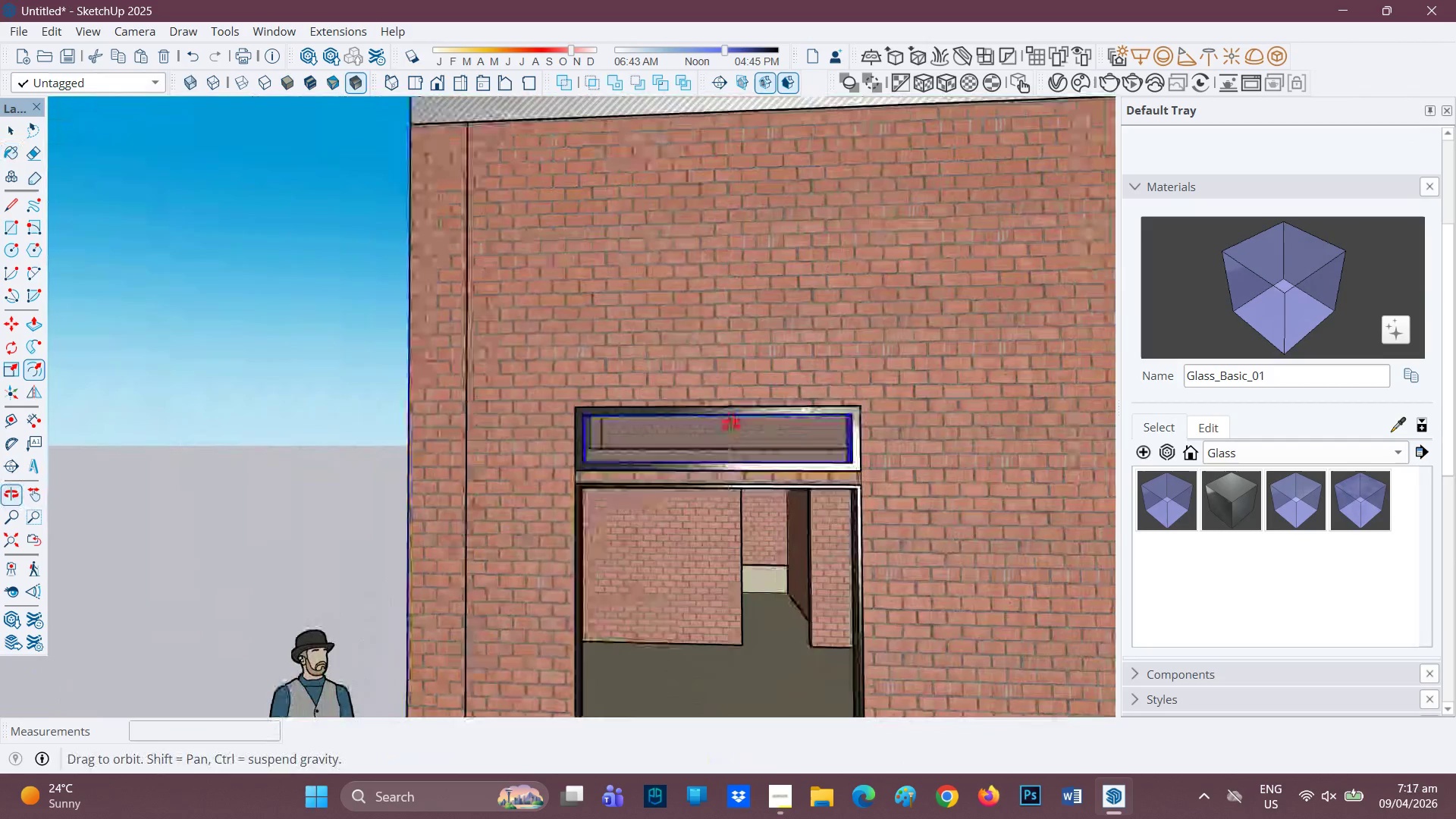 
key(Space)
 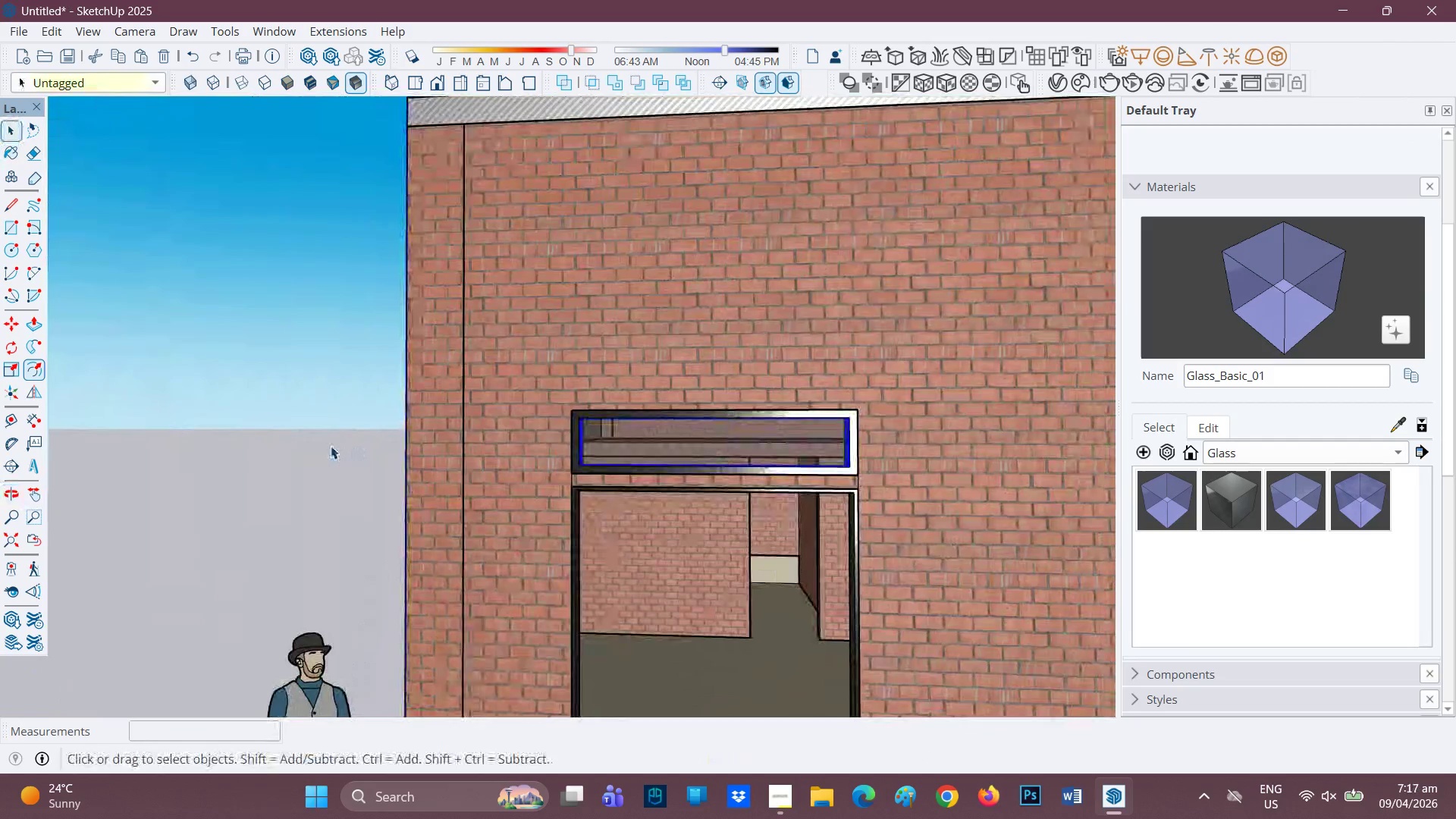 
left_click([331, 446])
 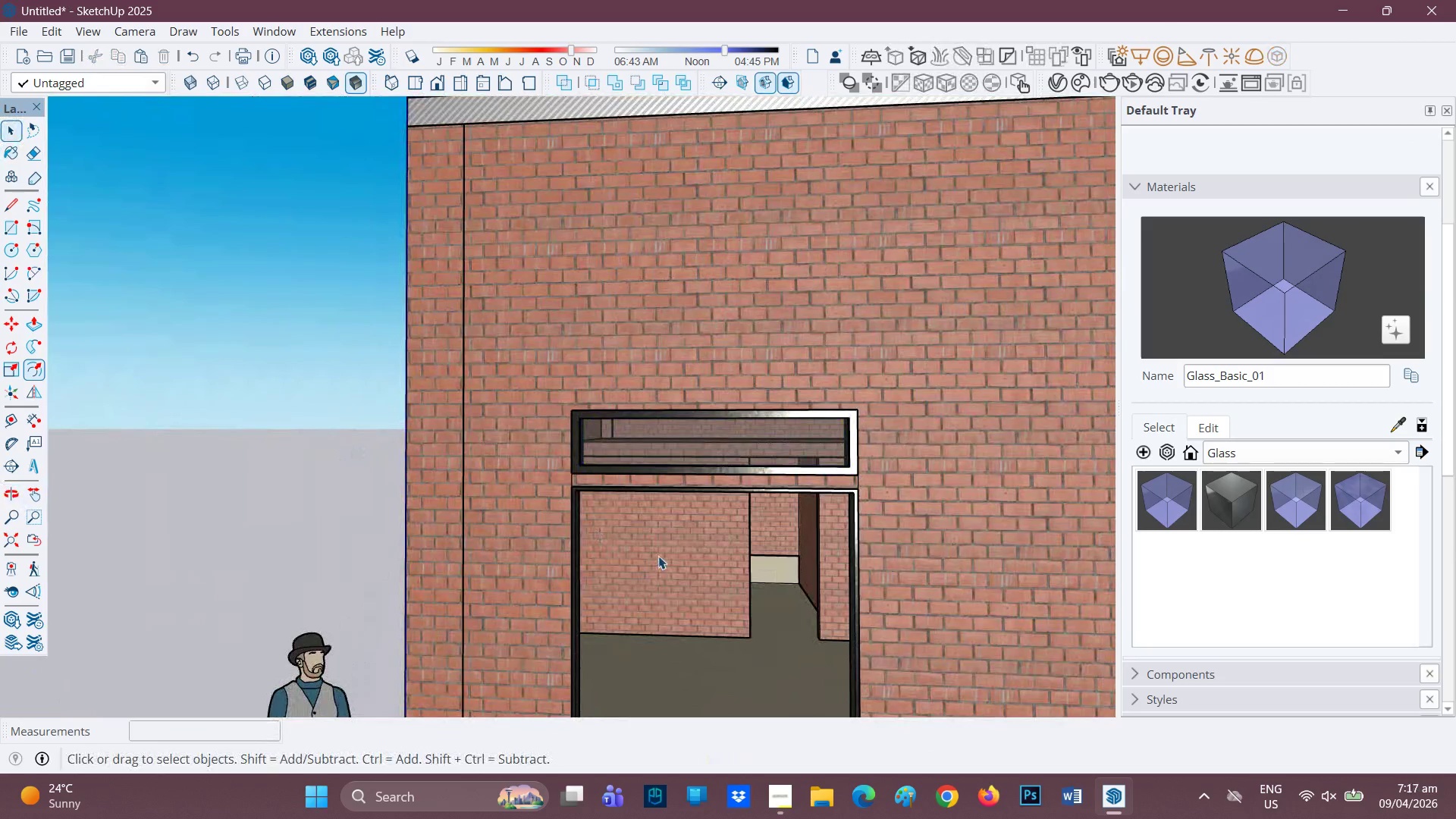 
key(H)
 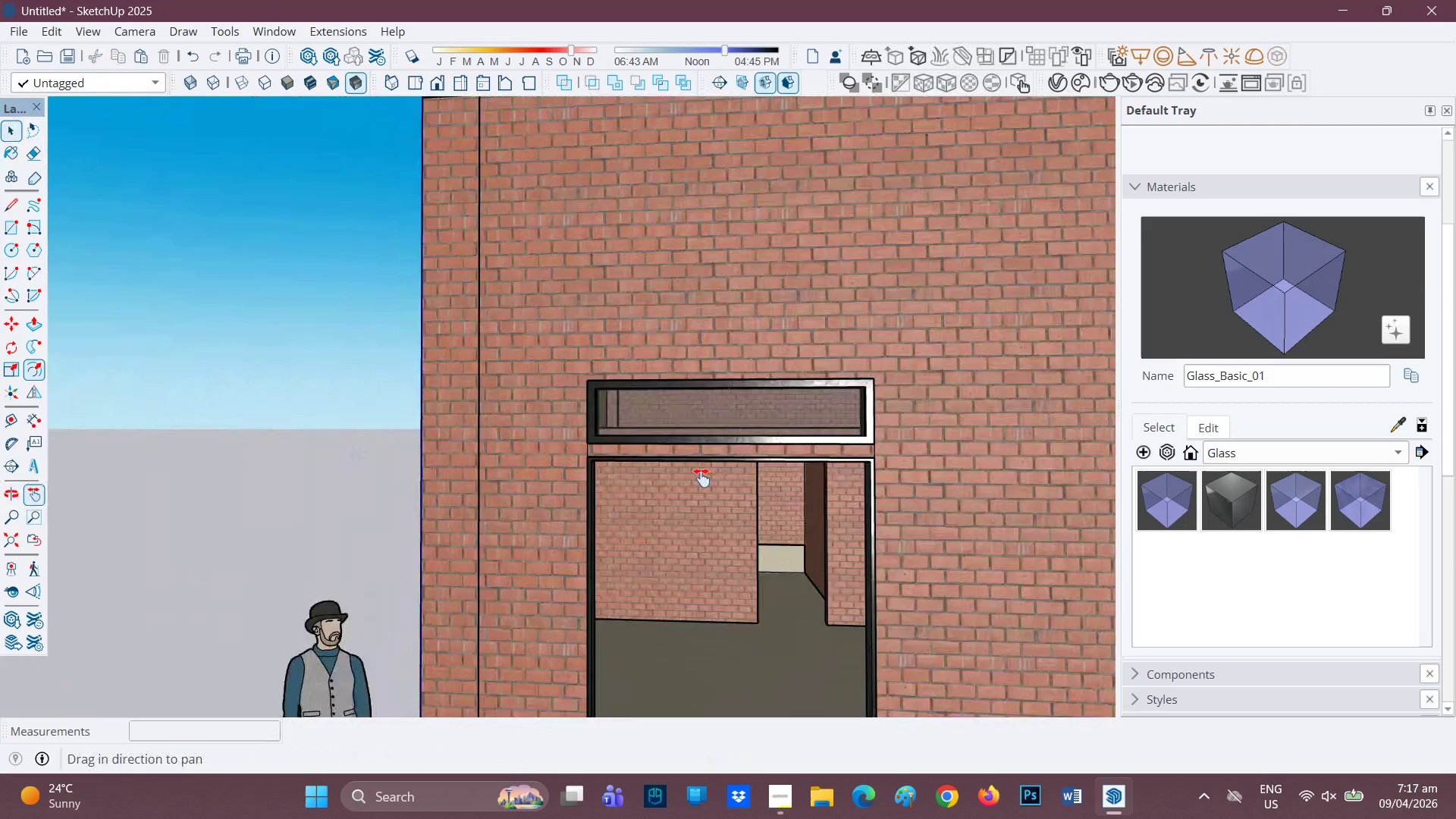 
left_click_drag(start_coordinate=[662, 550], to_coordinate=[742, 374])